 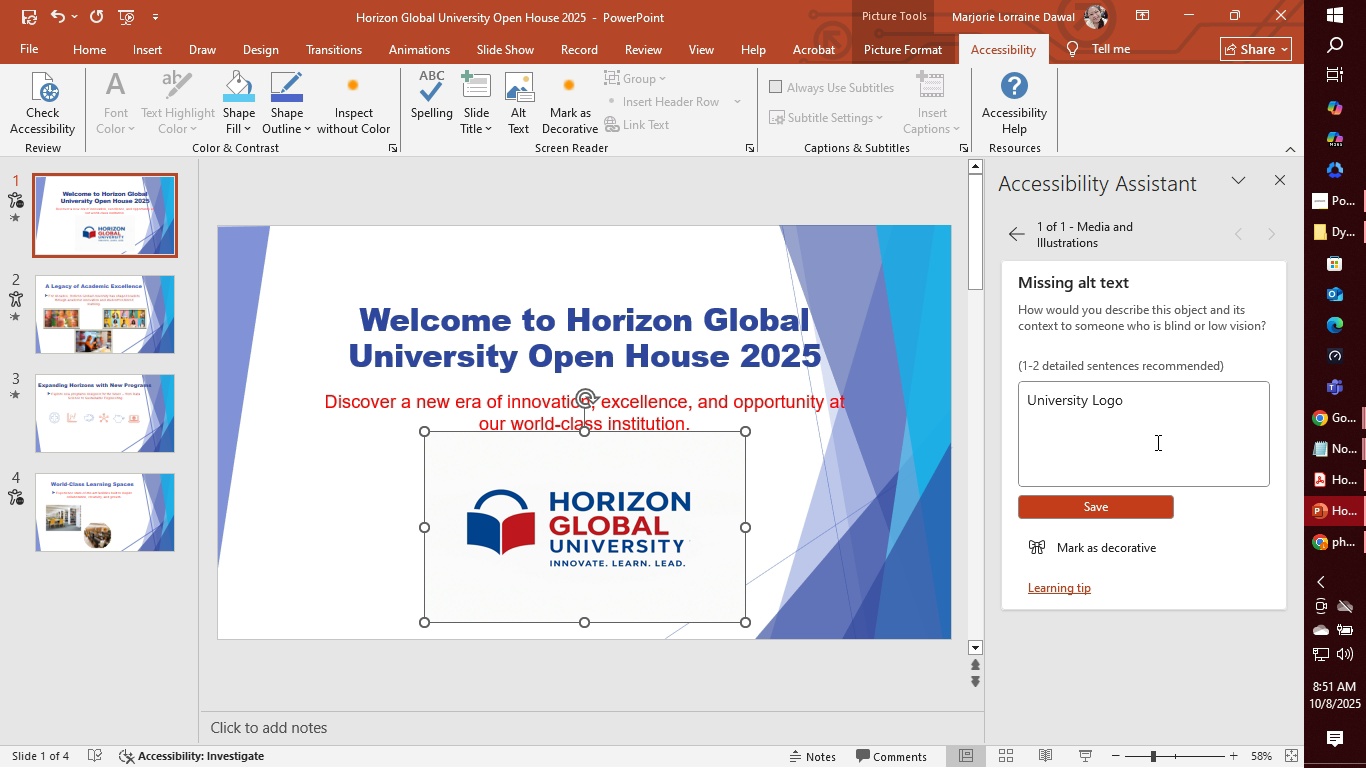 
left_click([1135, 500])
 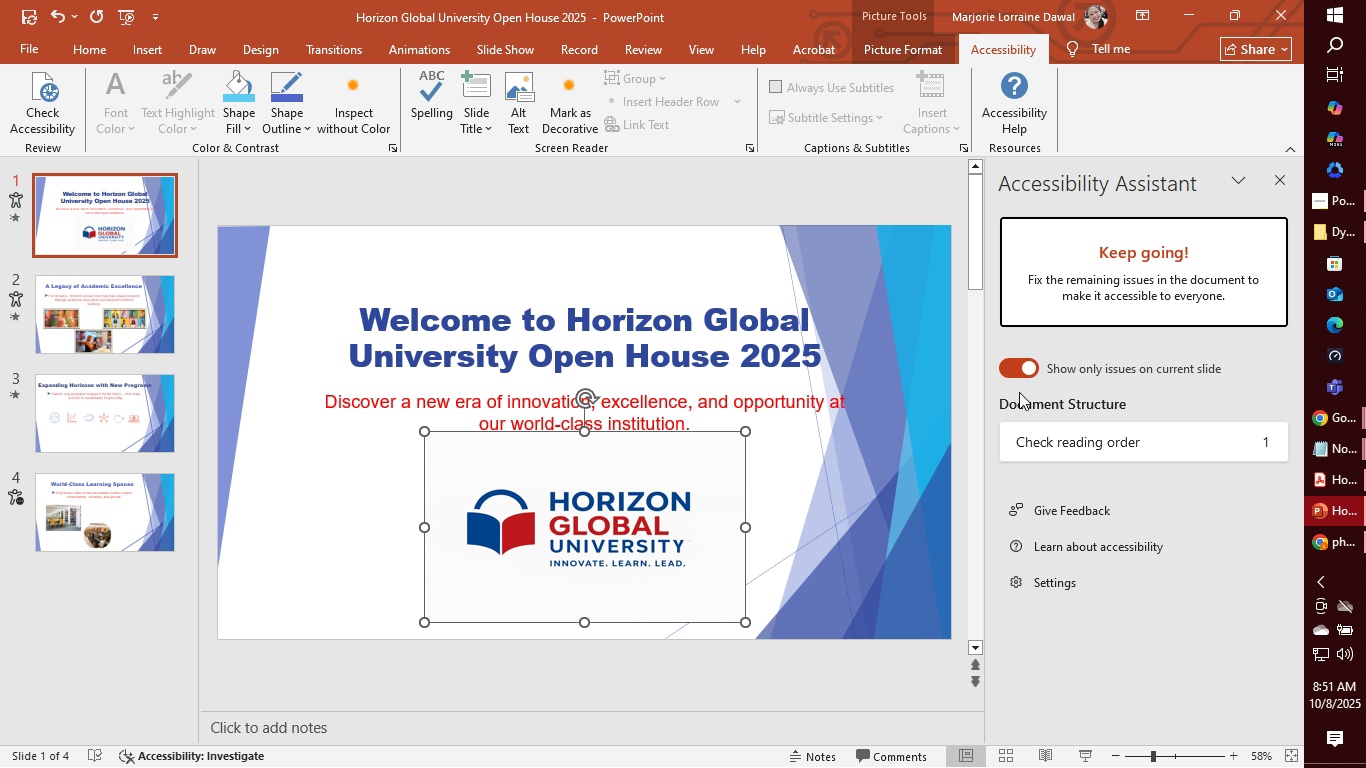 
left_click([1020, 362])
 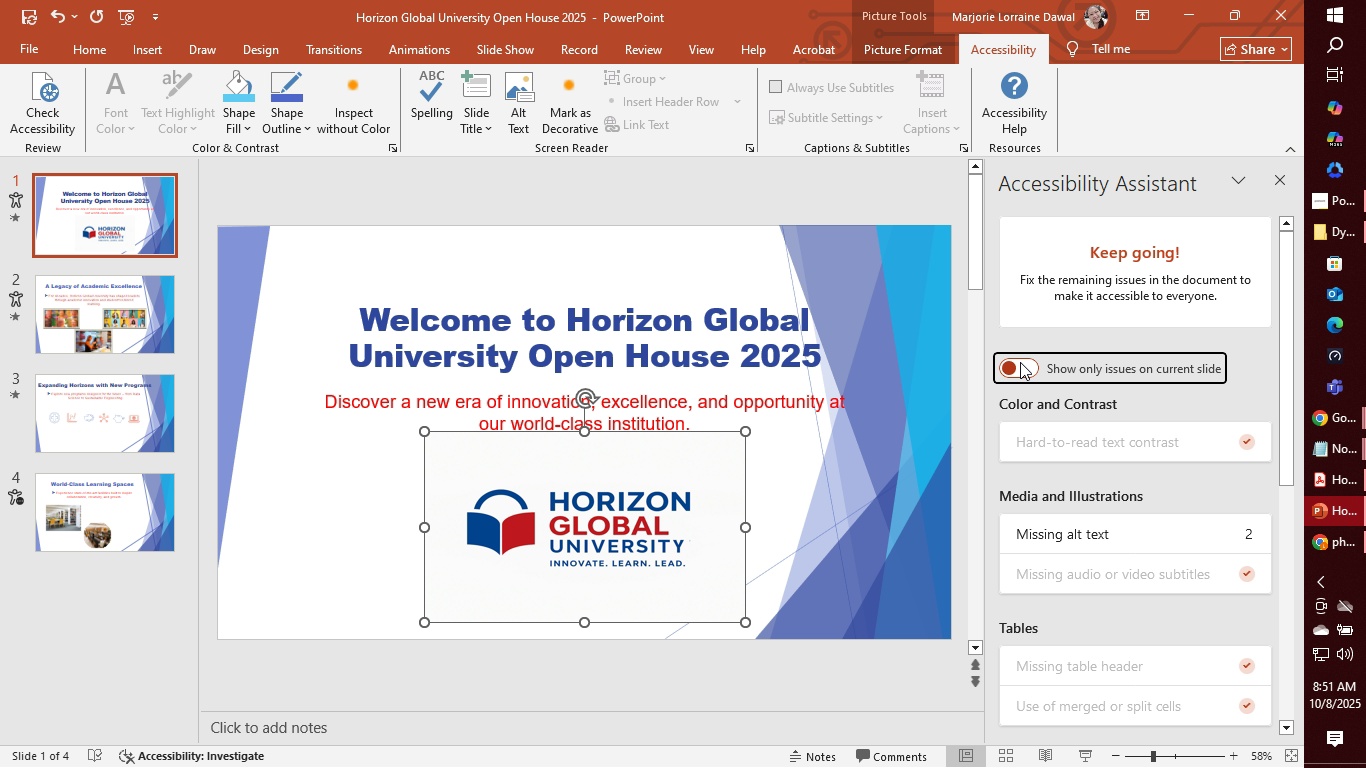 
left_click([1020, 362])
 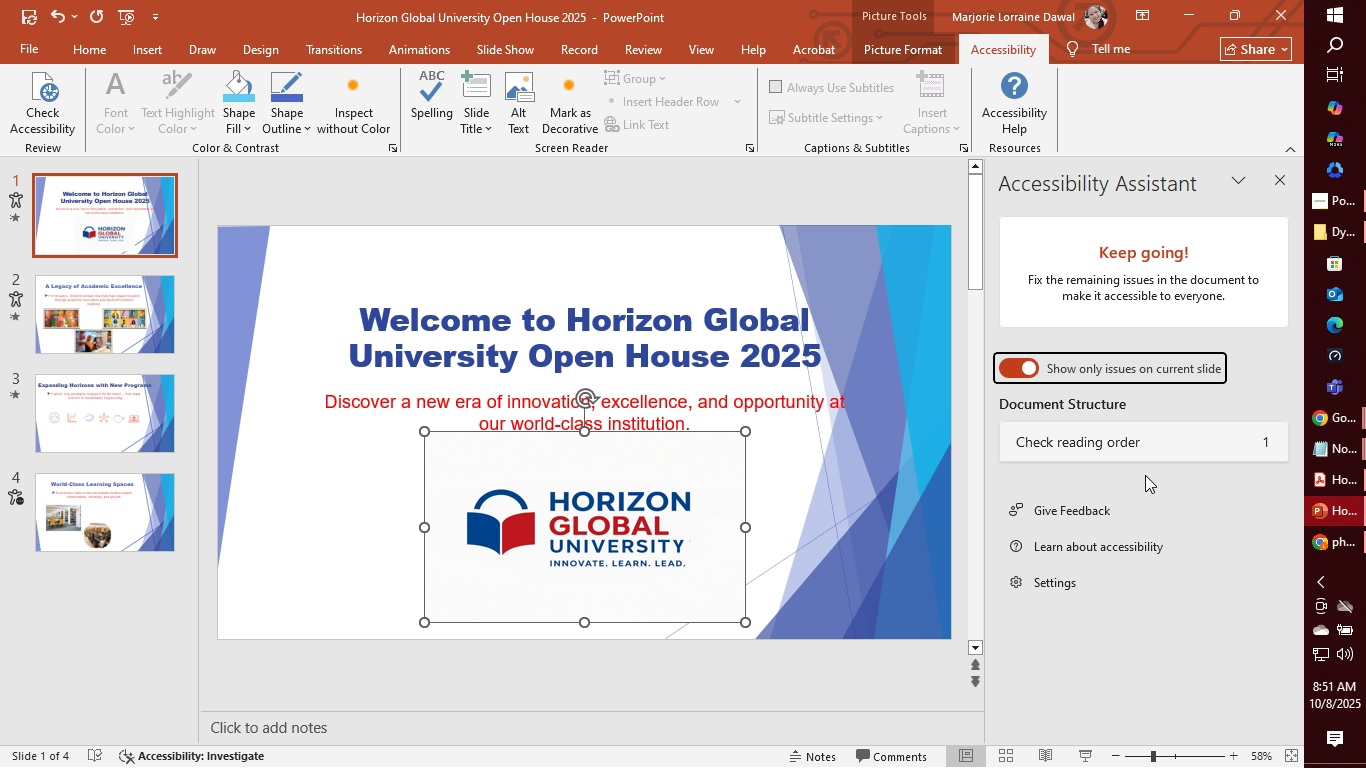 
left_click([1085, 578])
 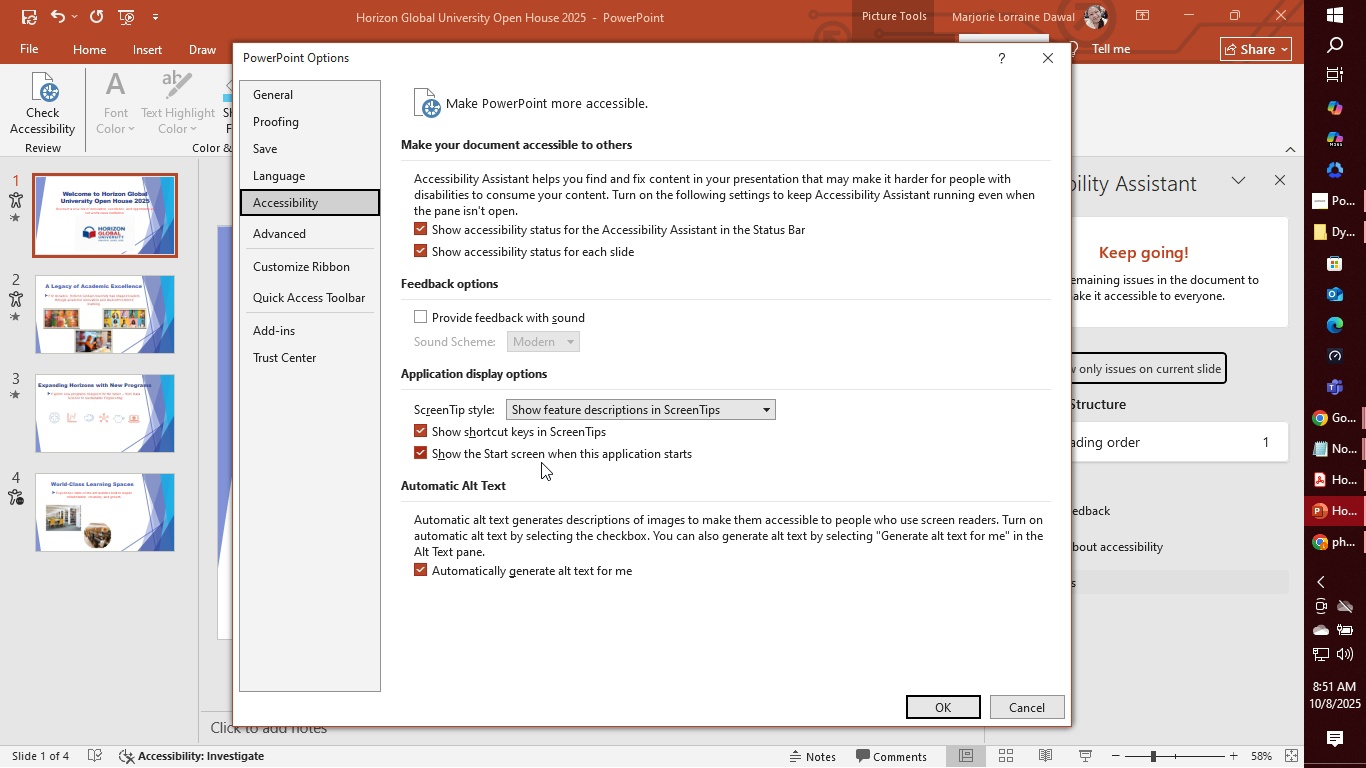 
wait(13.61)
 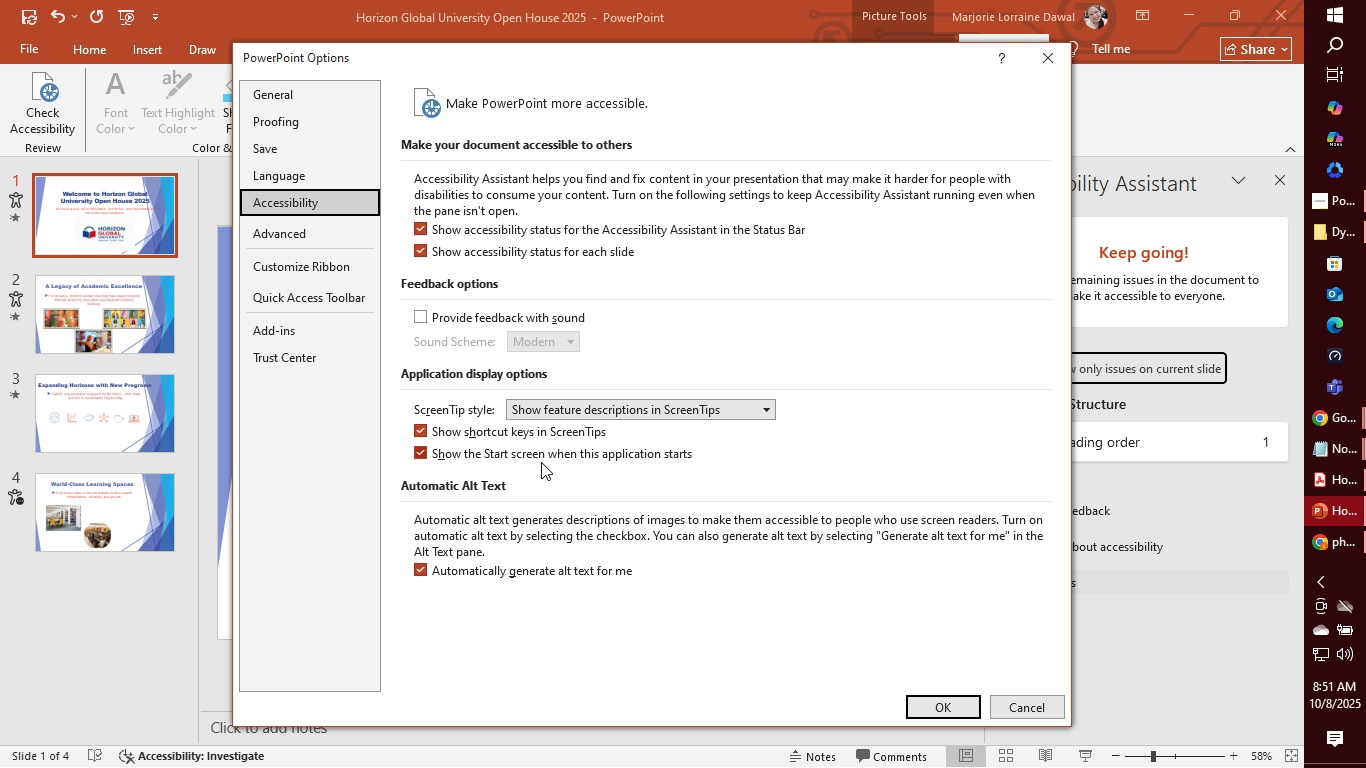 
left_click([1033, 713])
 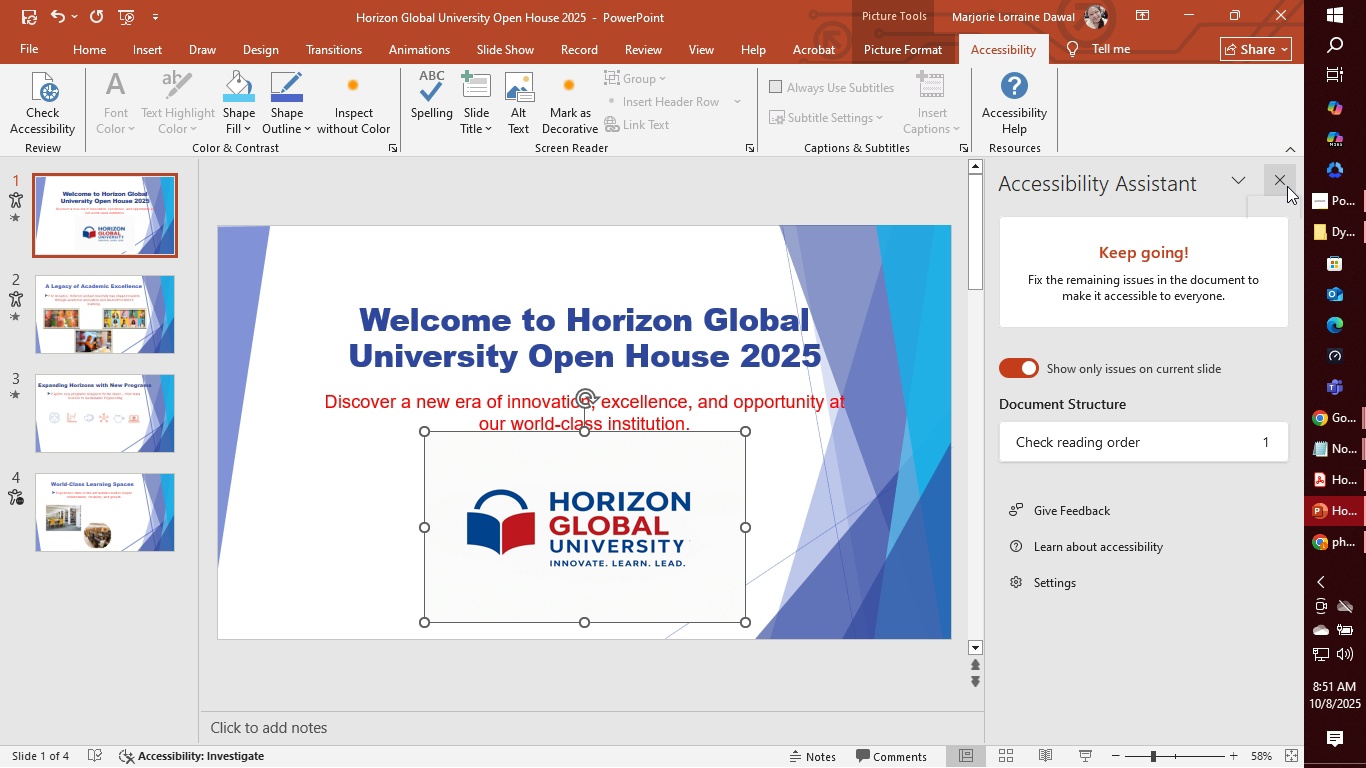 
left_click([1287, 186])
 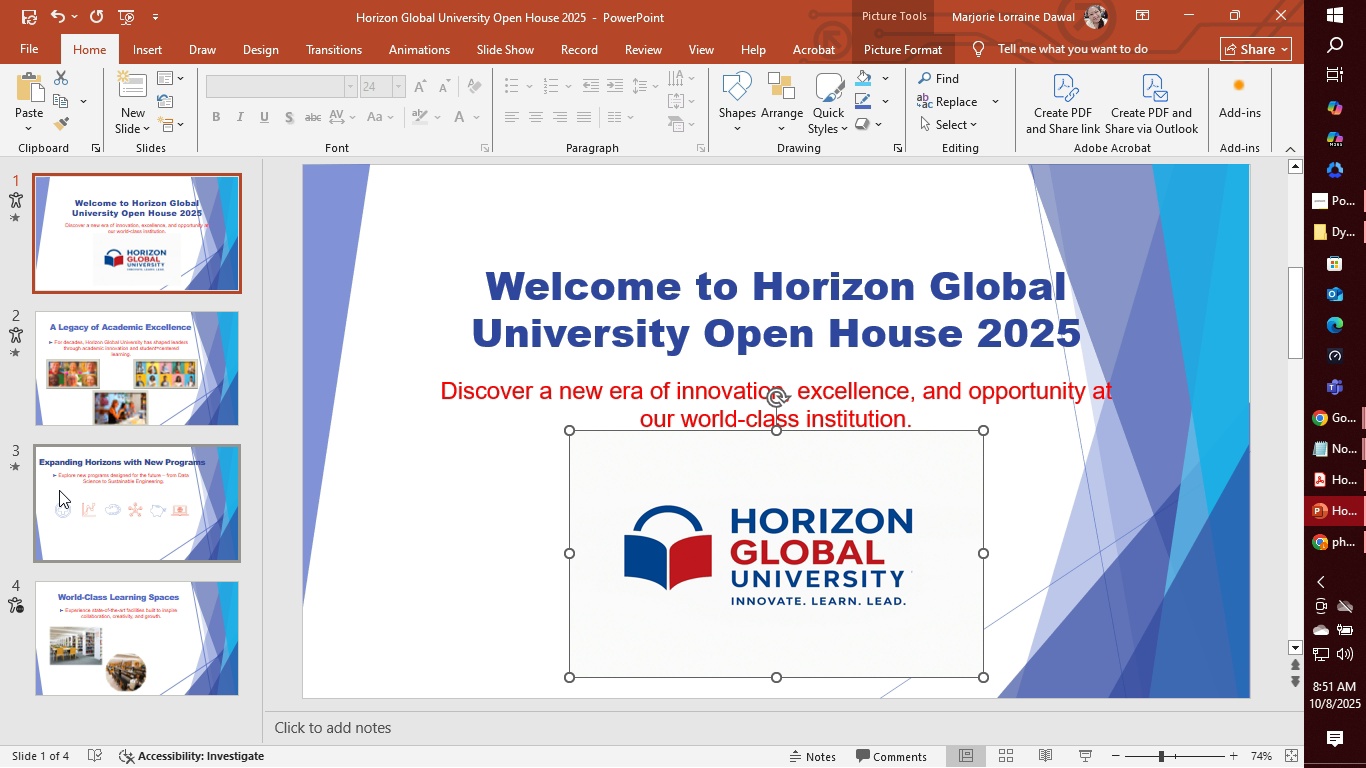 
left_click([119, 542])
 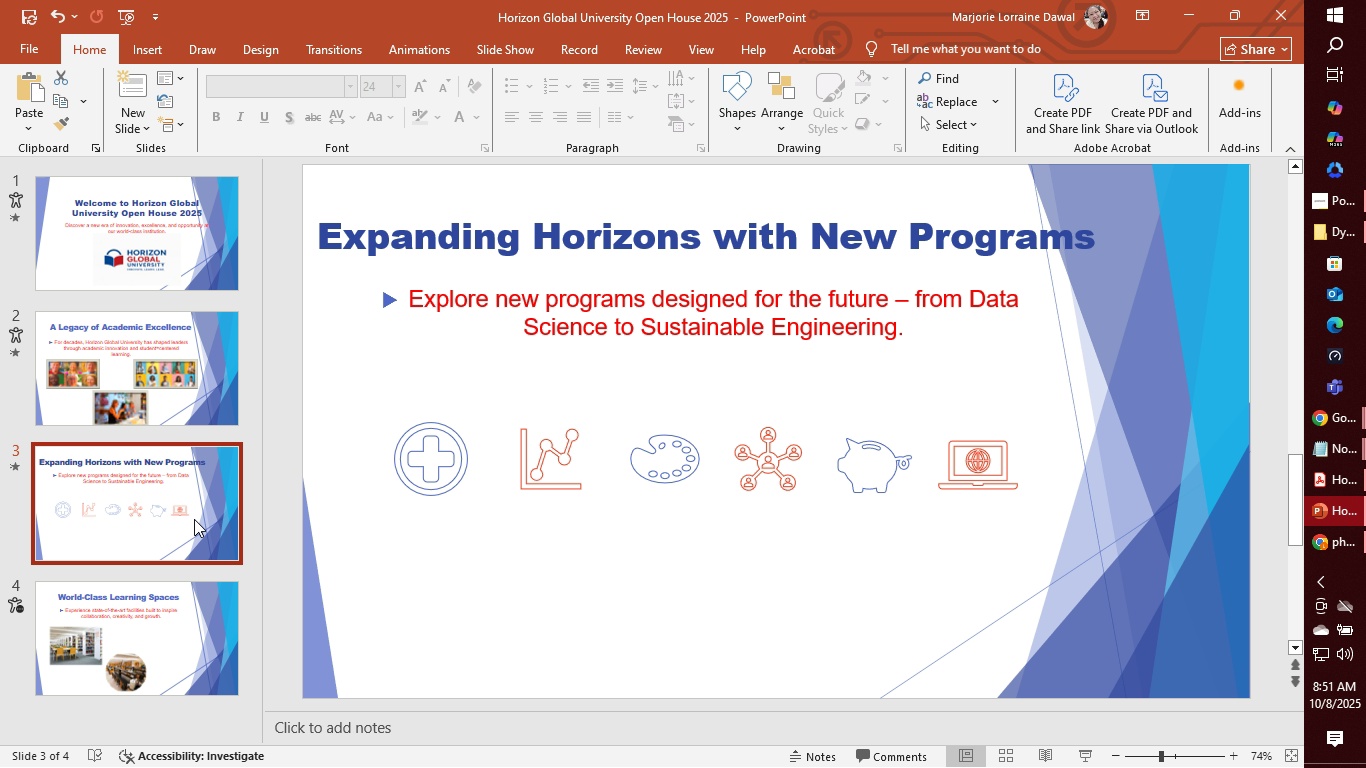 
scroll: coordinate [184, 508], scroll_direction: down, amount: 2.0
 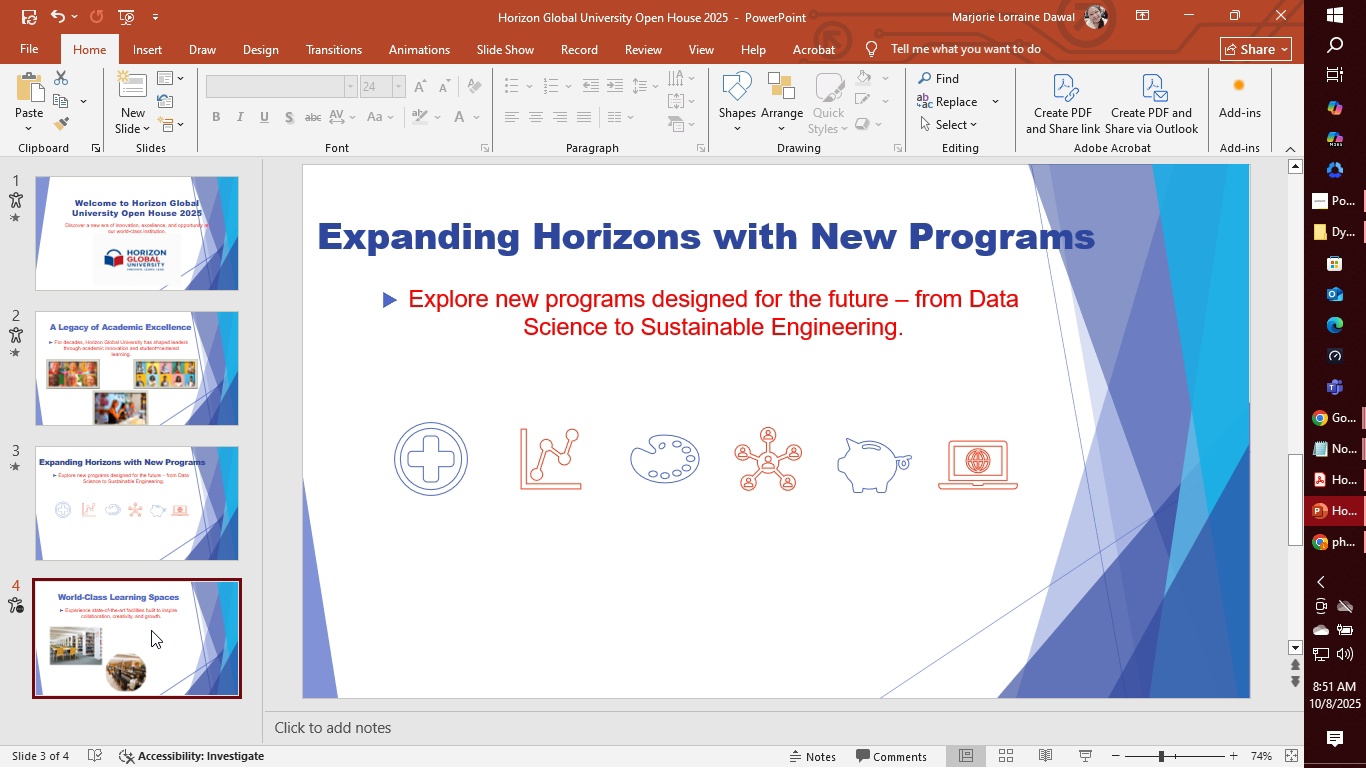 
left_click([151, 630])
 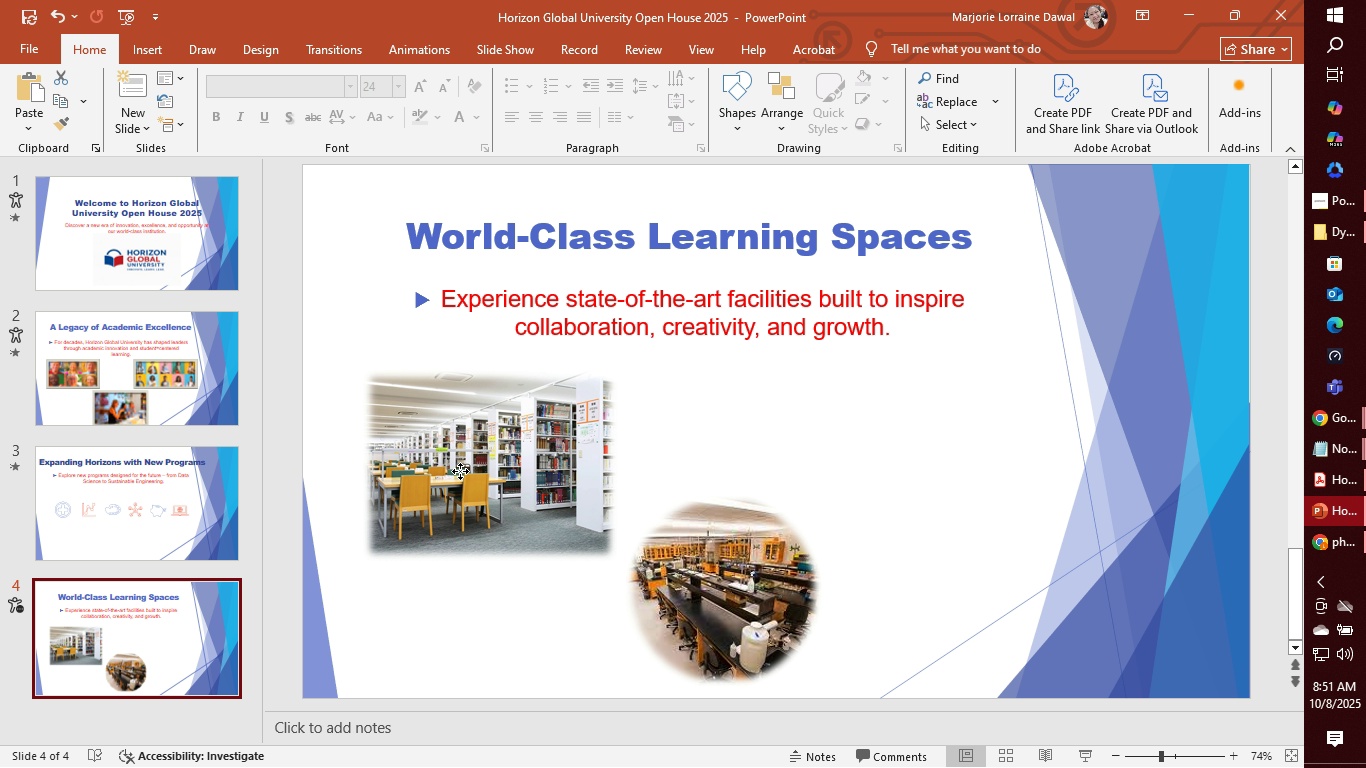 
left_click([460, 471])
 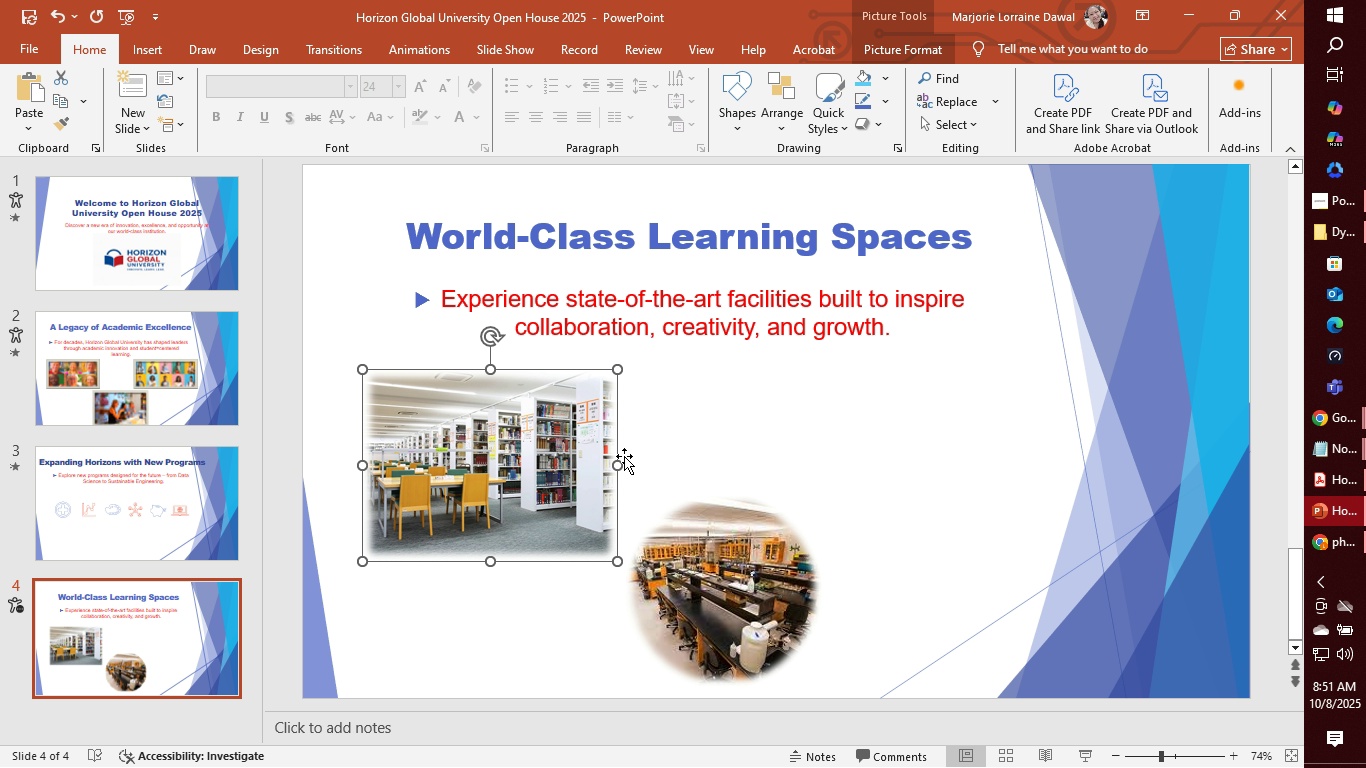 
left_click([158, 46])
 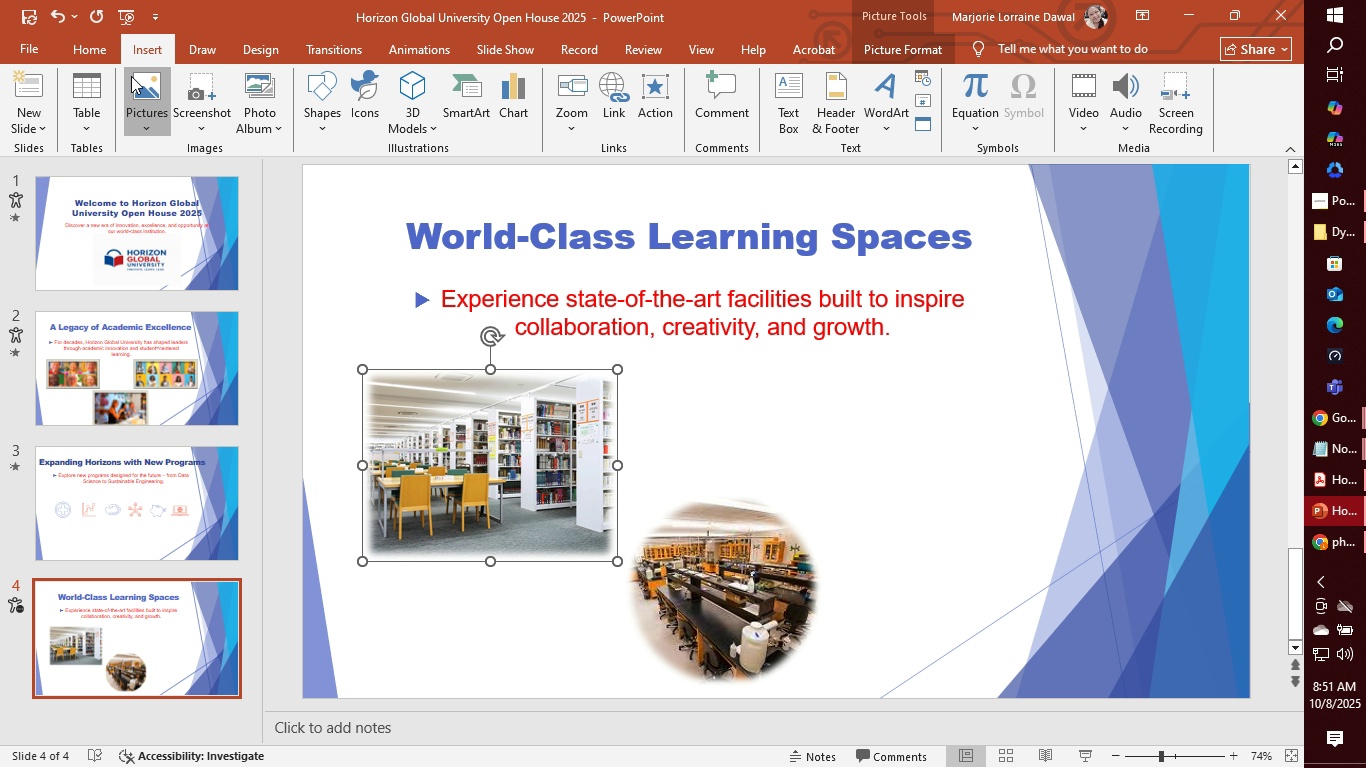 
left_click([131, 76])
 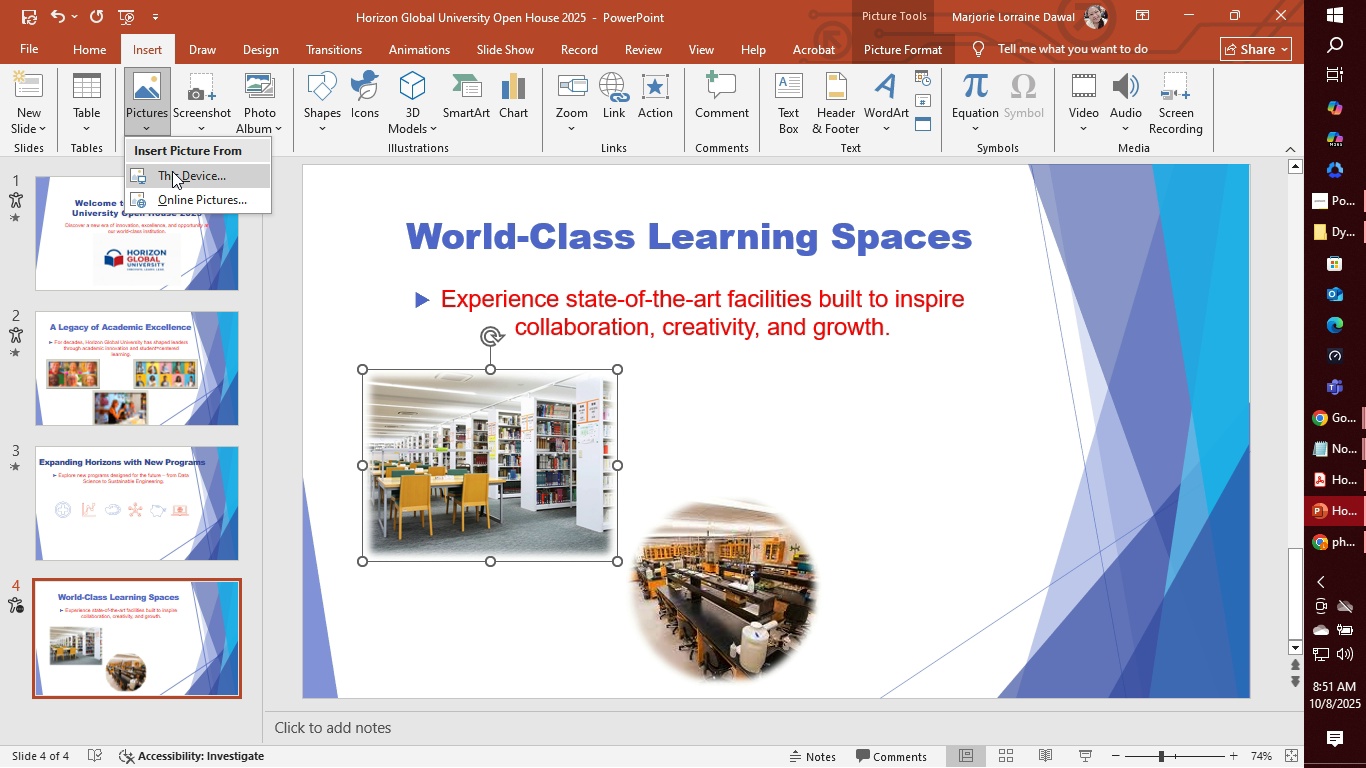 
left_click([172, 171])
 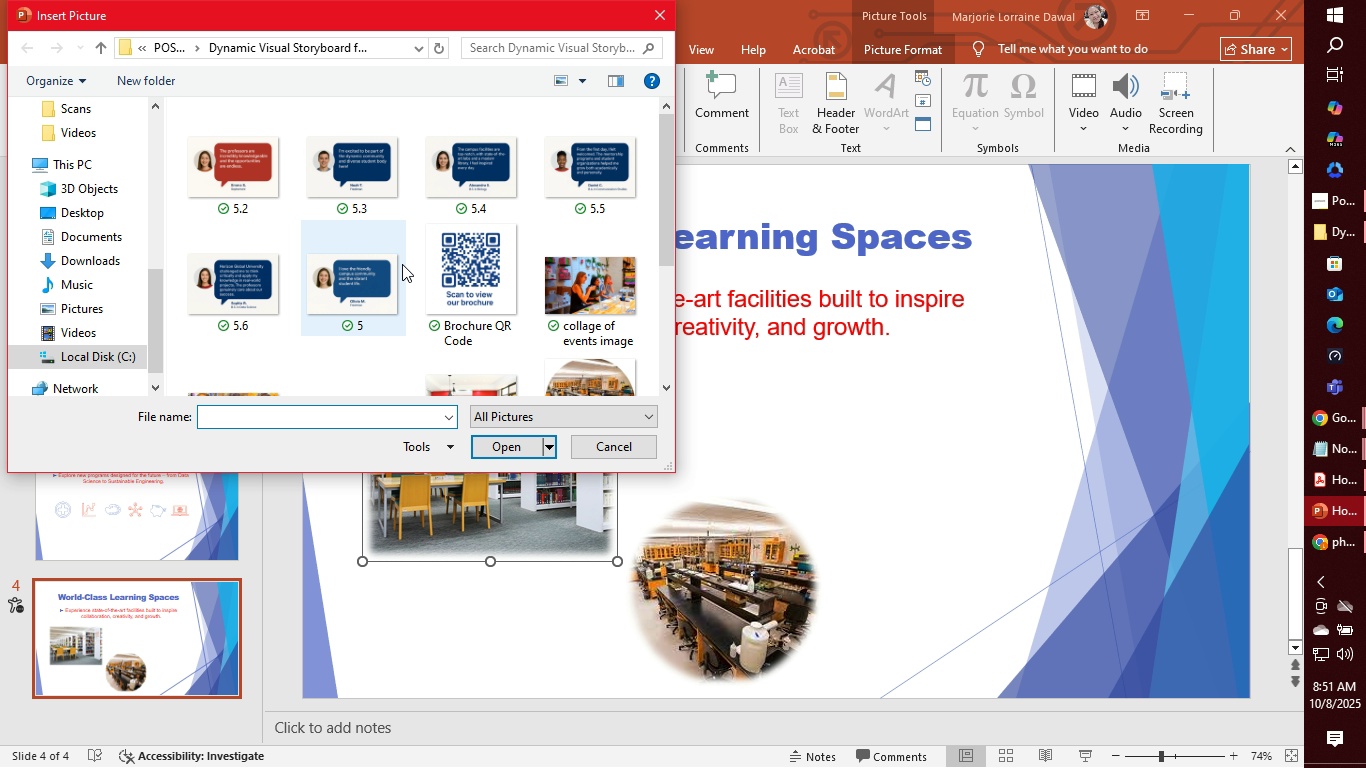 
scroll: coordinate [499, 287], scroll_direction: down, amount: 2.0
 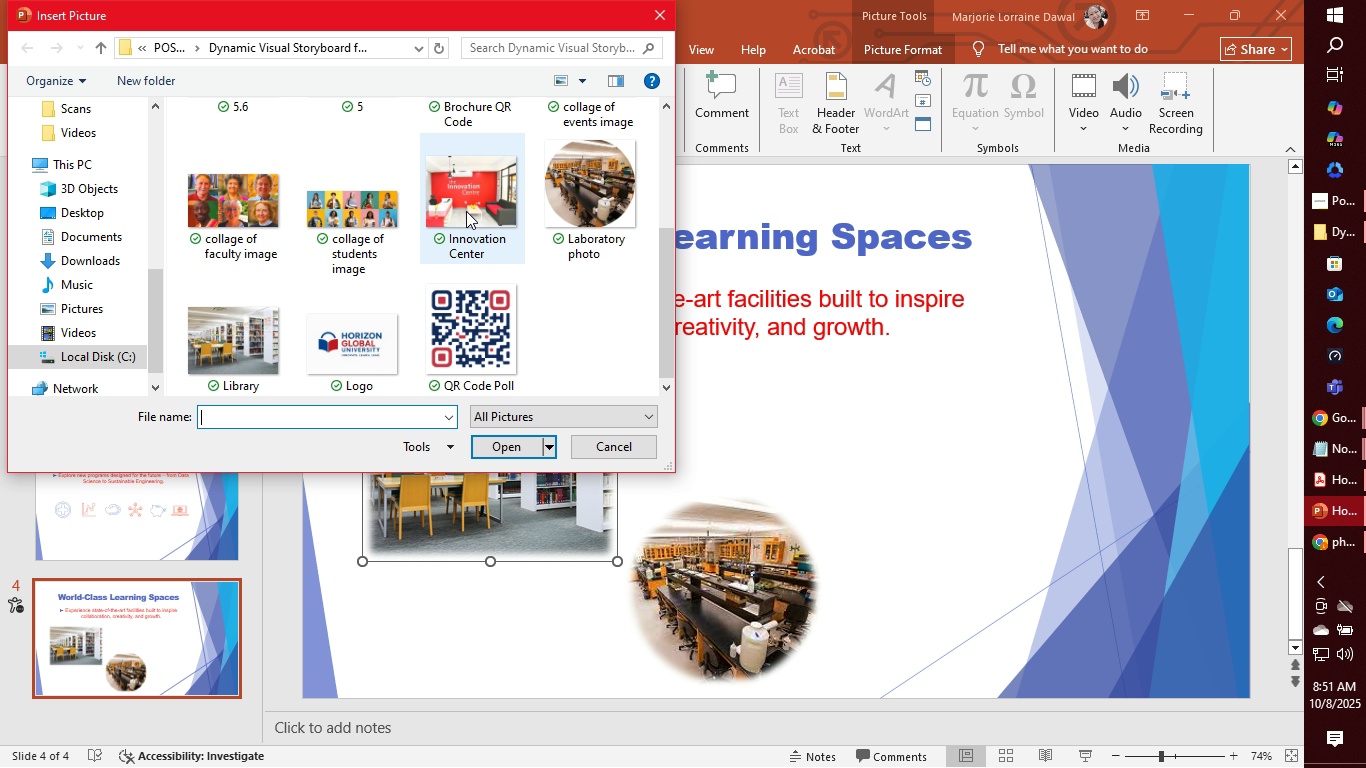 
left_click([466, 211])
 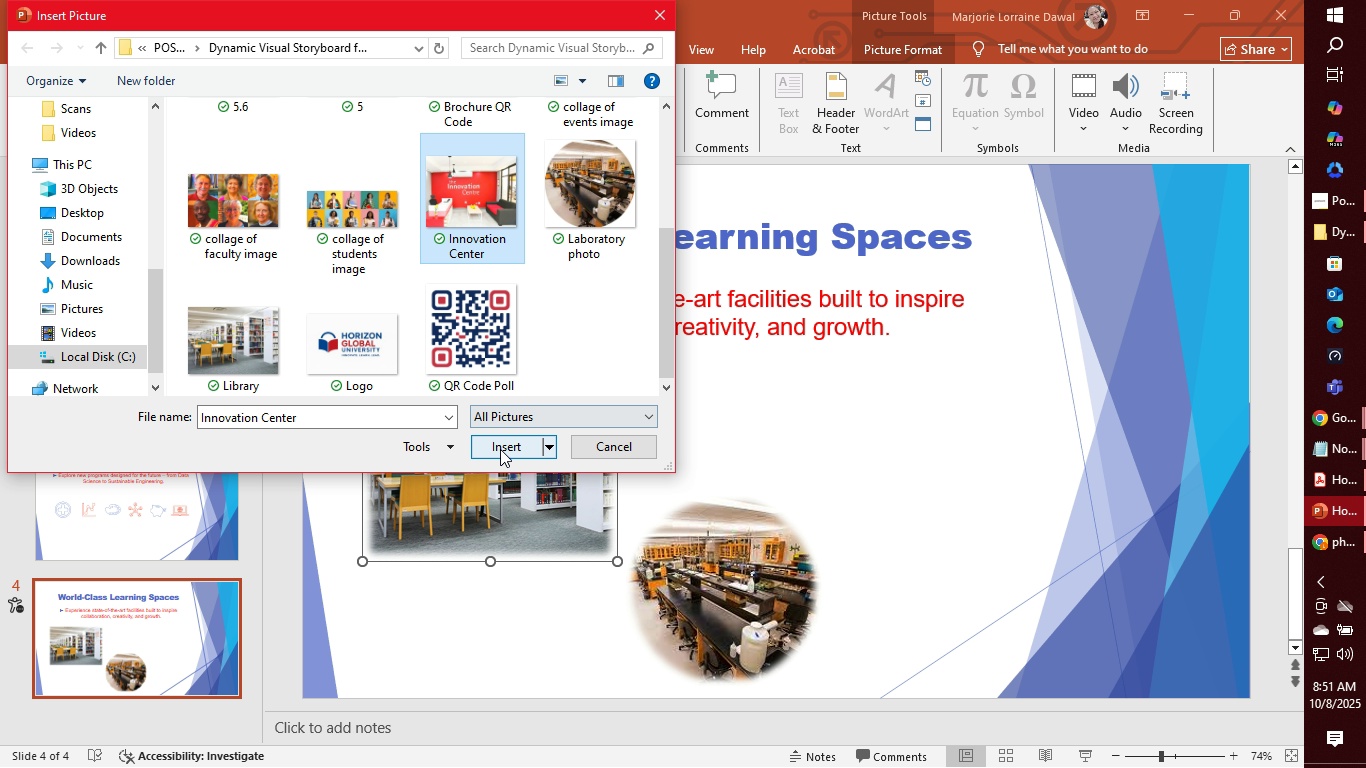 
left_click([500, 449])